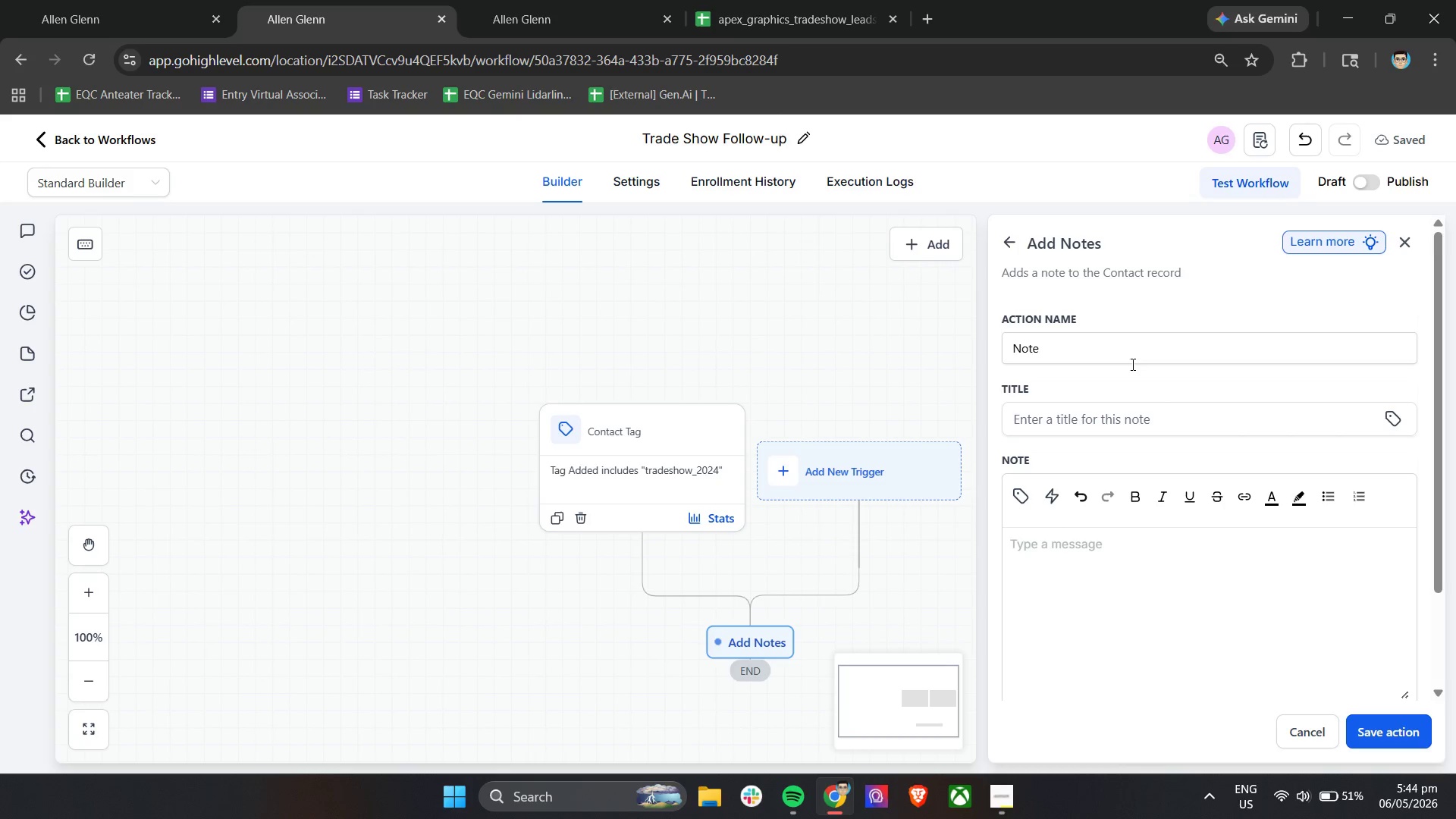 
wait(18.81)
 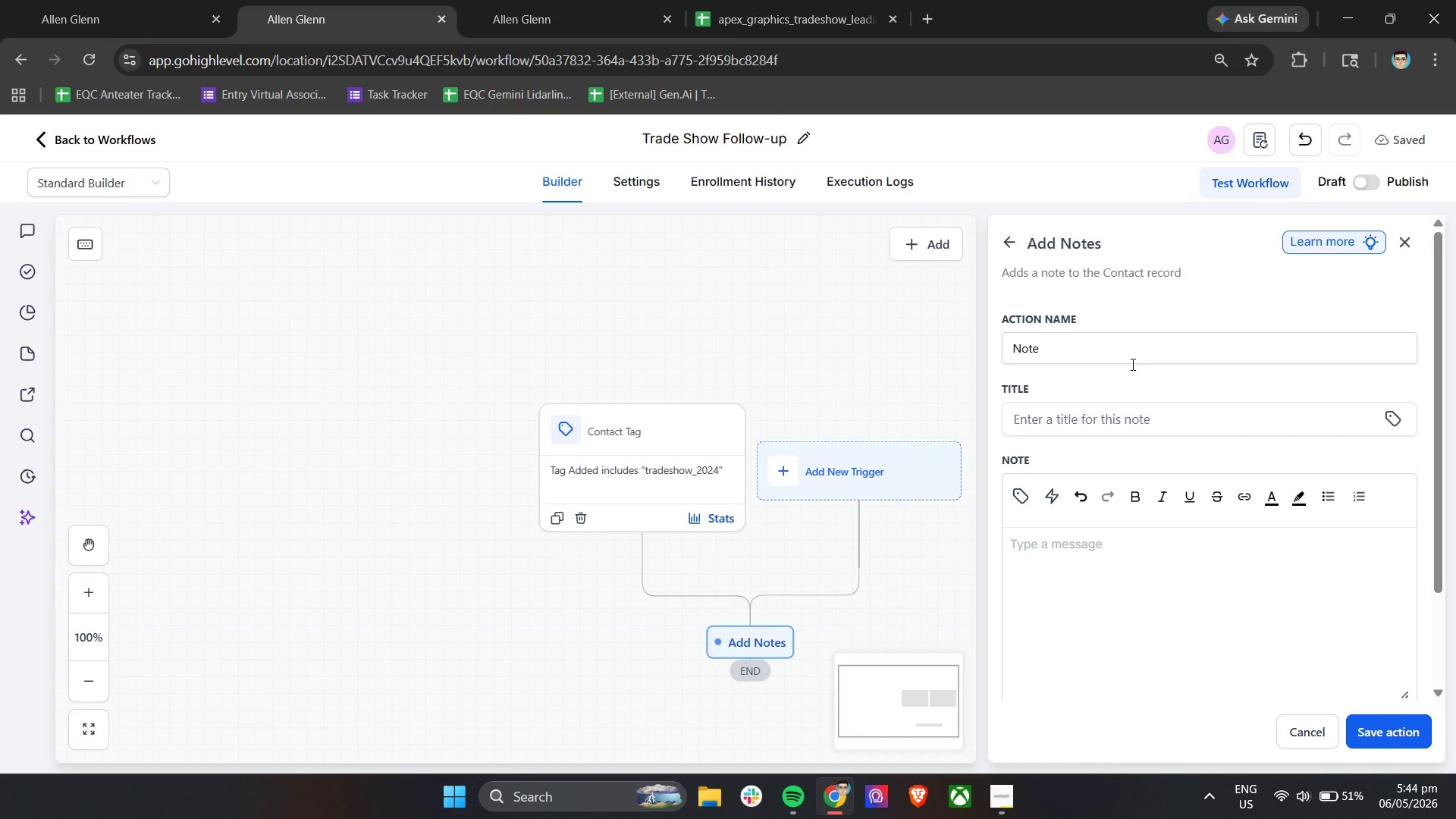 
left_click([997, 797])